 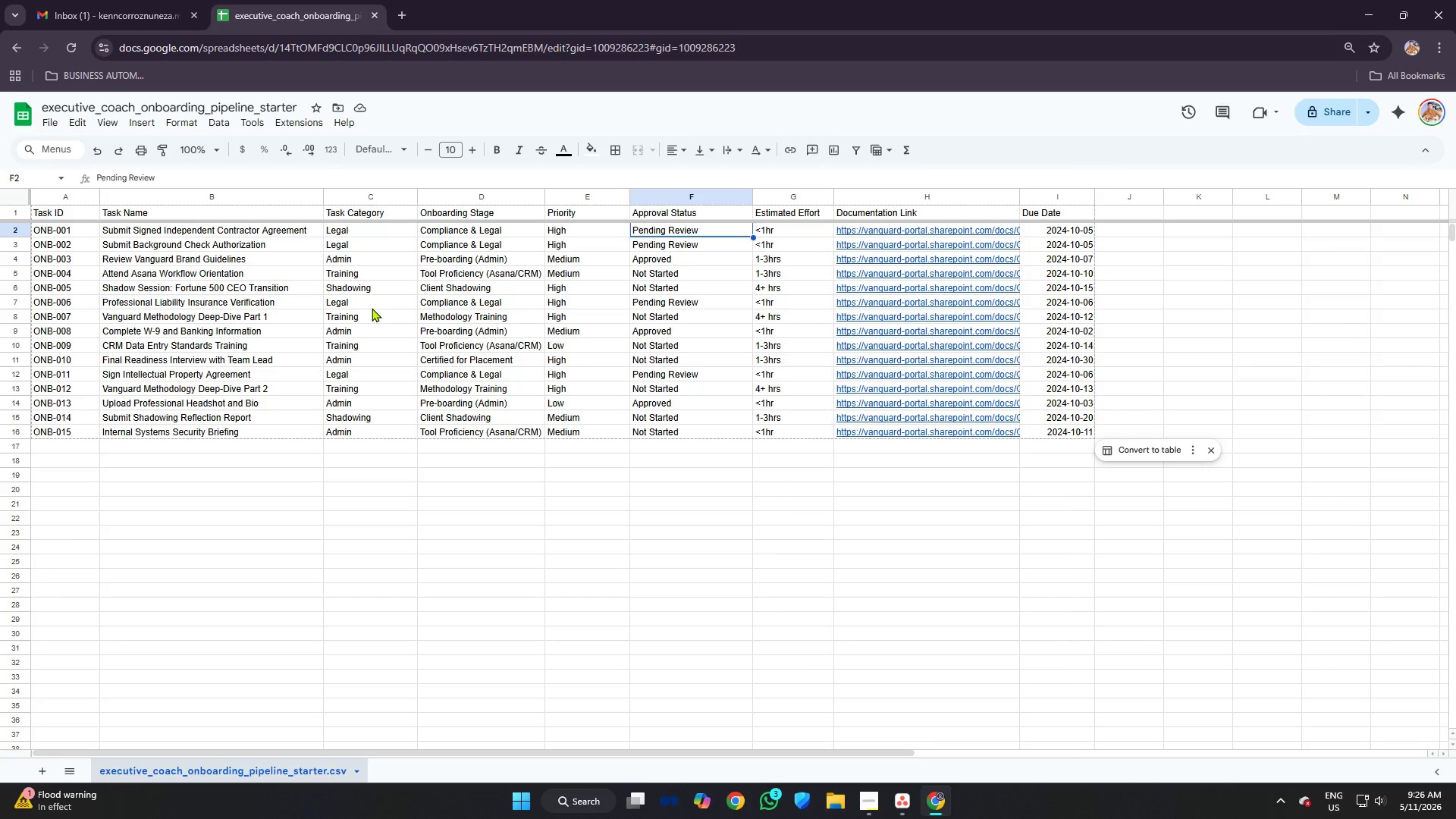 
left_click([899, 800])
 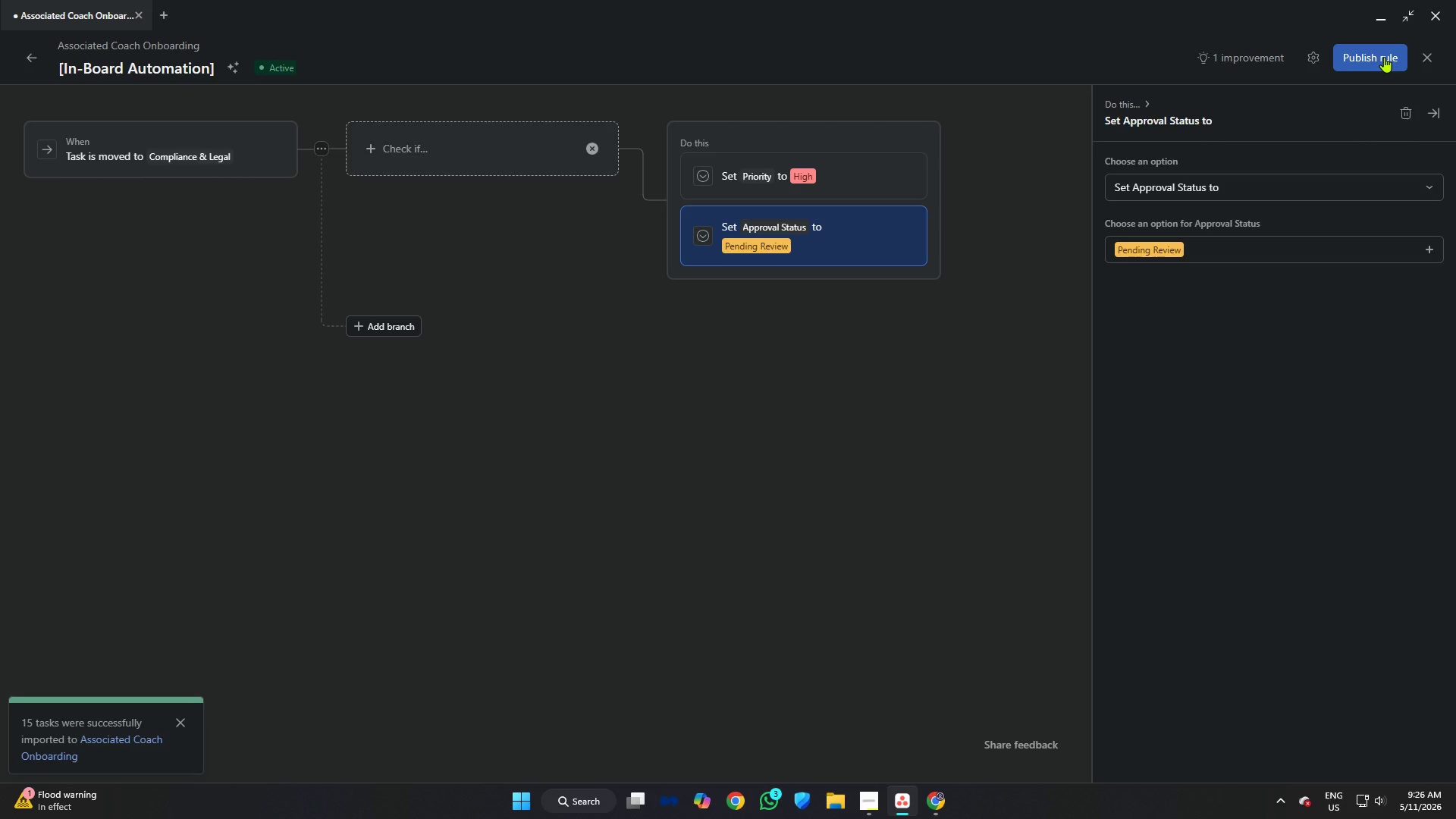 
left_click([1384, 57])
 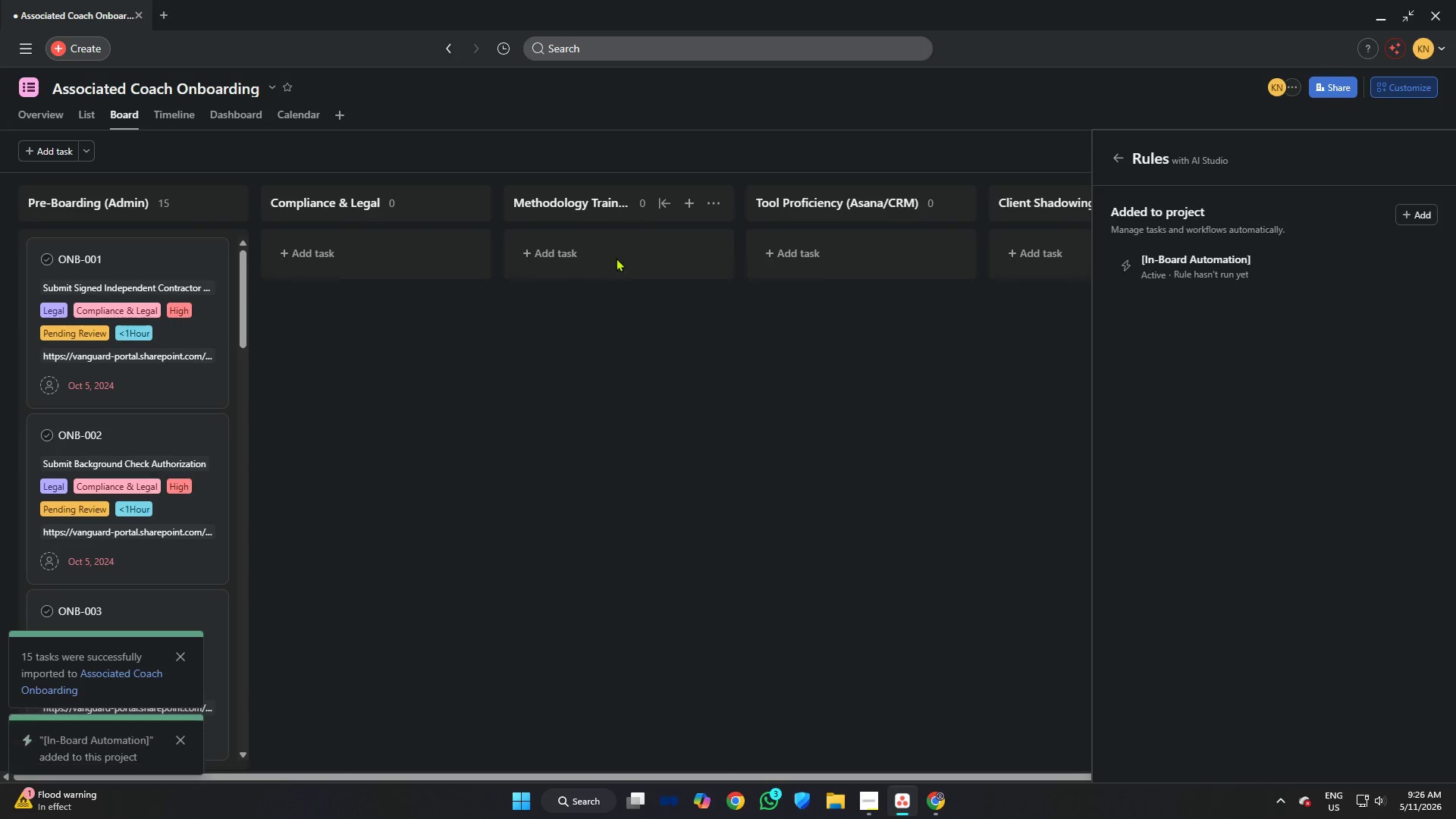 
wait(5.95)
 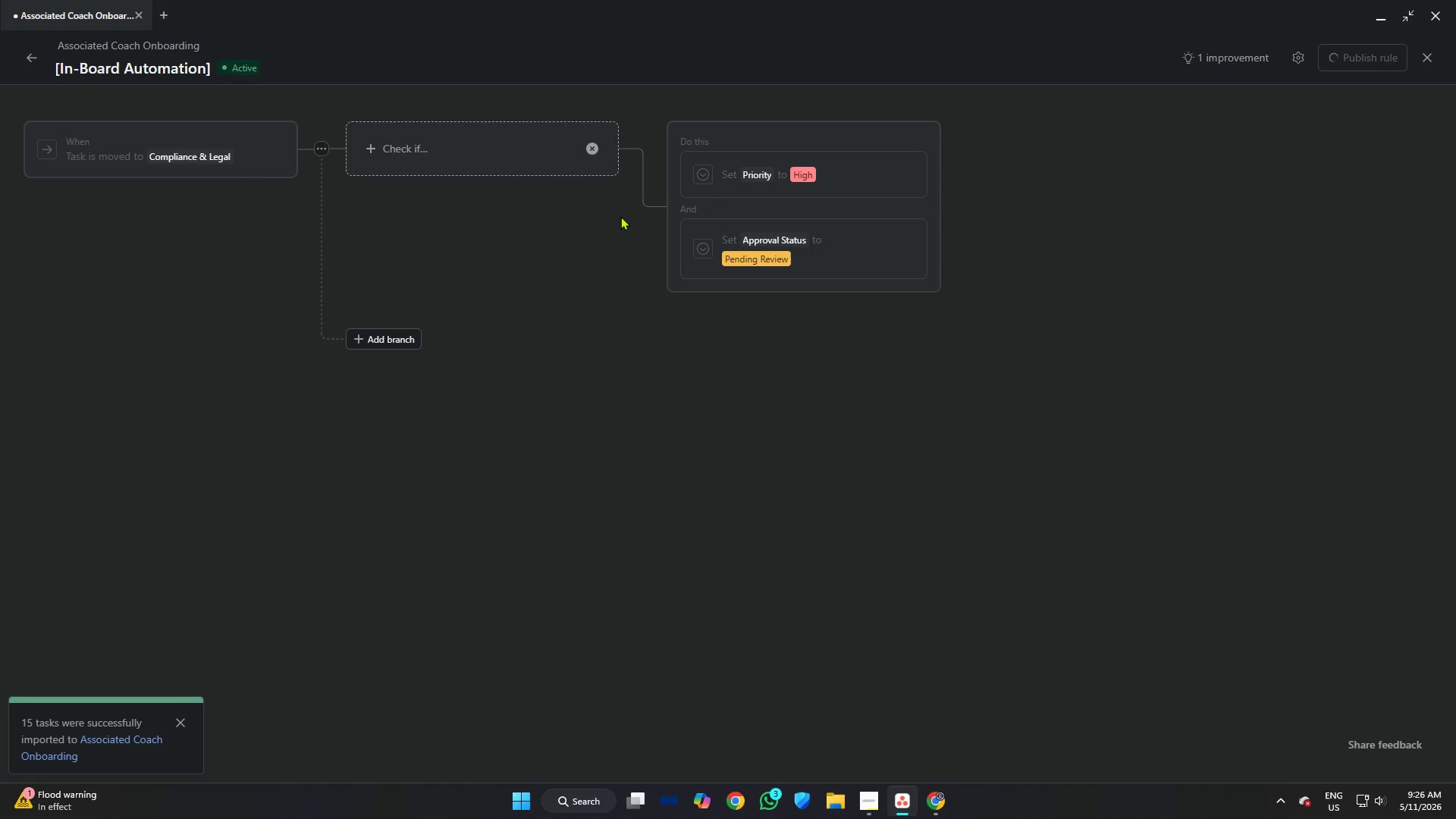 
left_click([607, 416])
 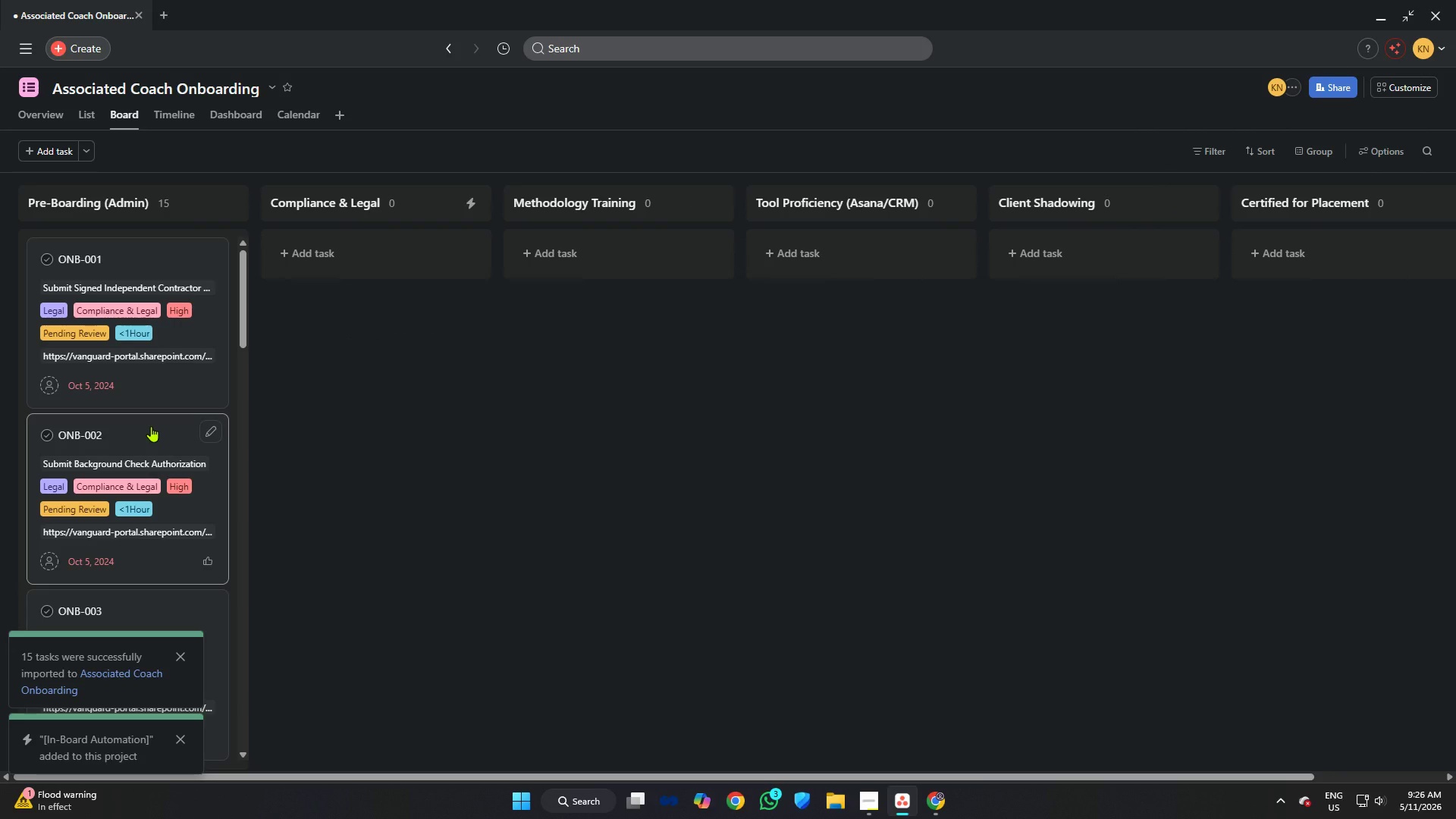 
left_click([151, 426])
 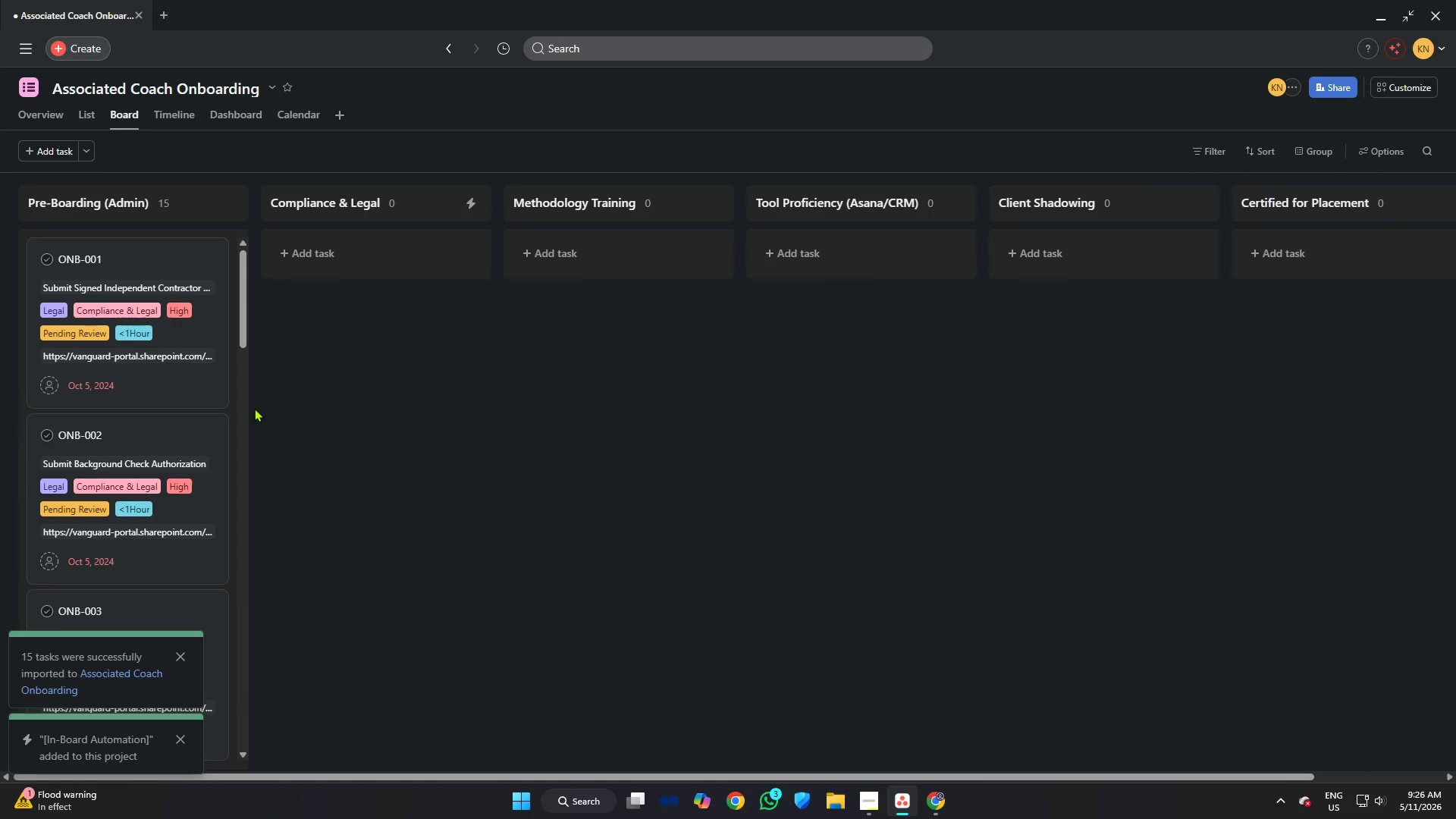 
scroll: coordinate [218, 387], scroll_direction: down, amount: 4.0
 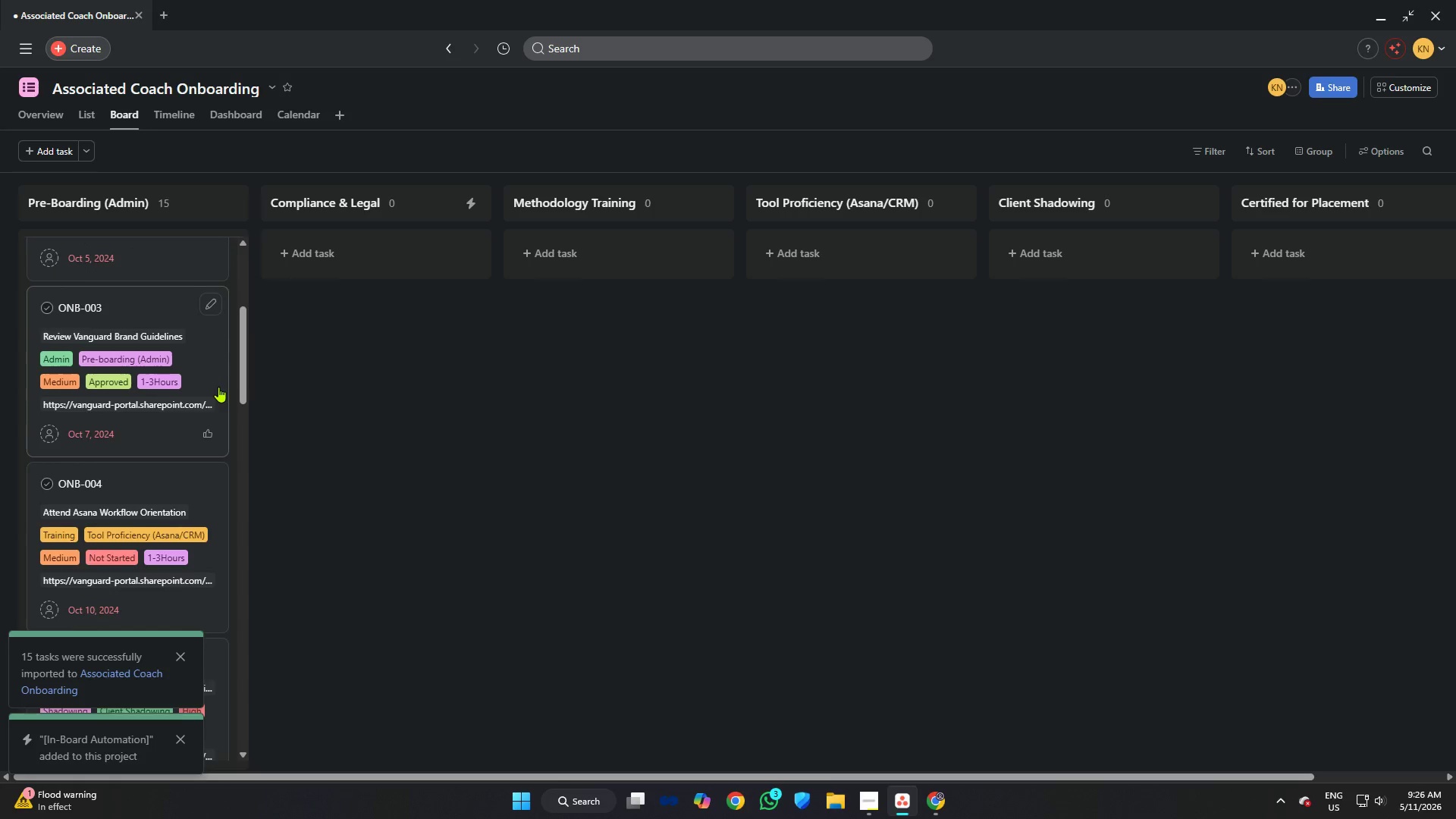 
scroll: coordinate [218, 387], scroll_direction: up, amount: 3.0
 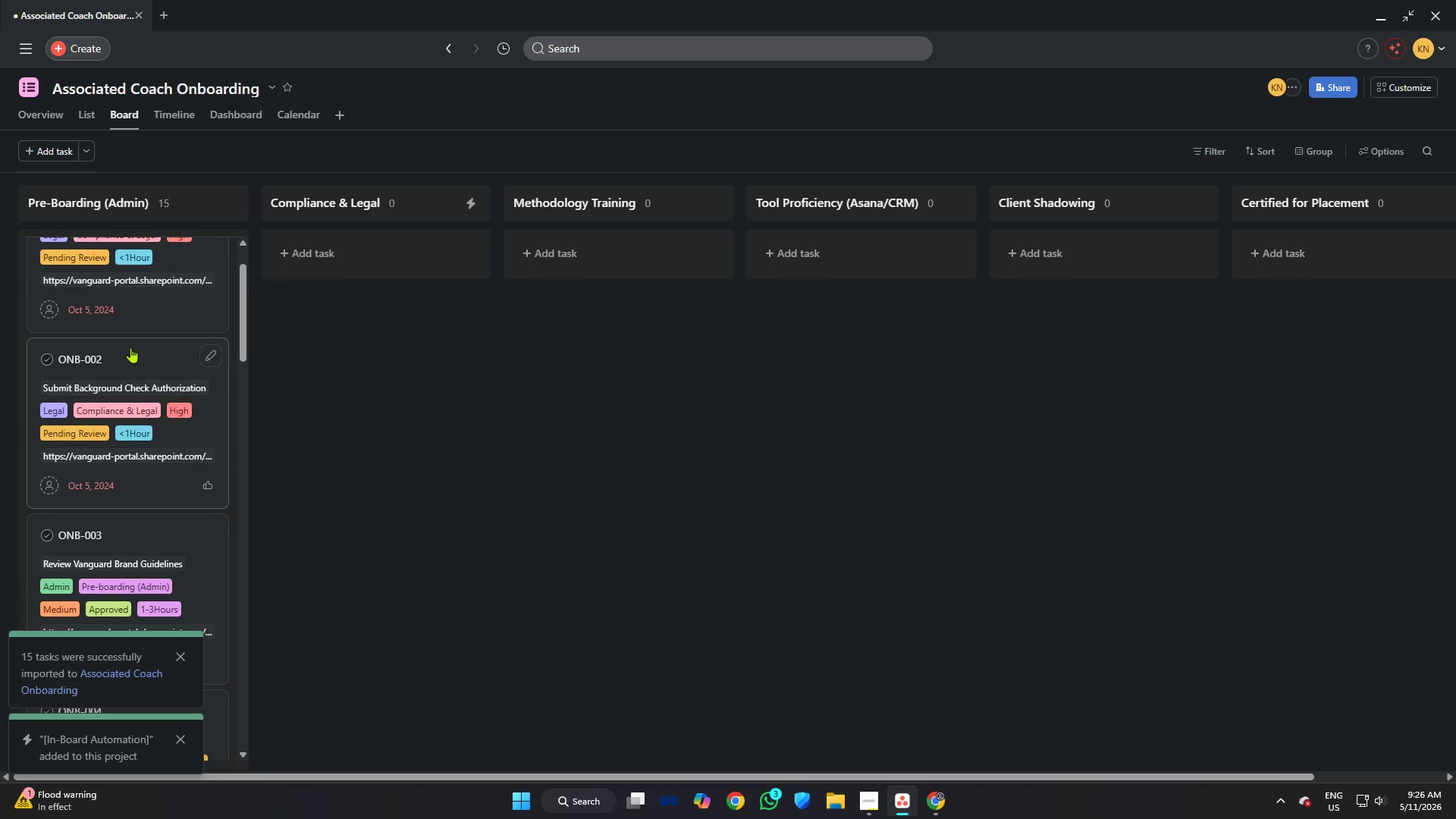 
left_click([126, 336])
 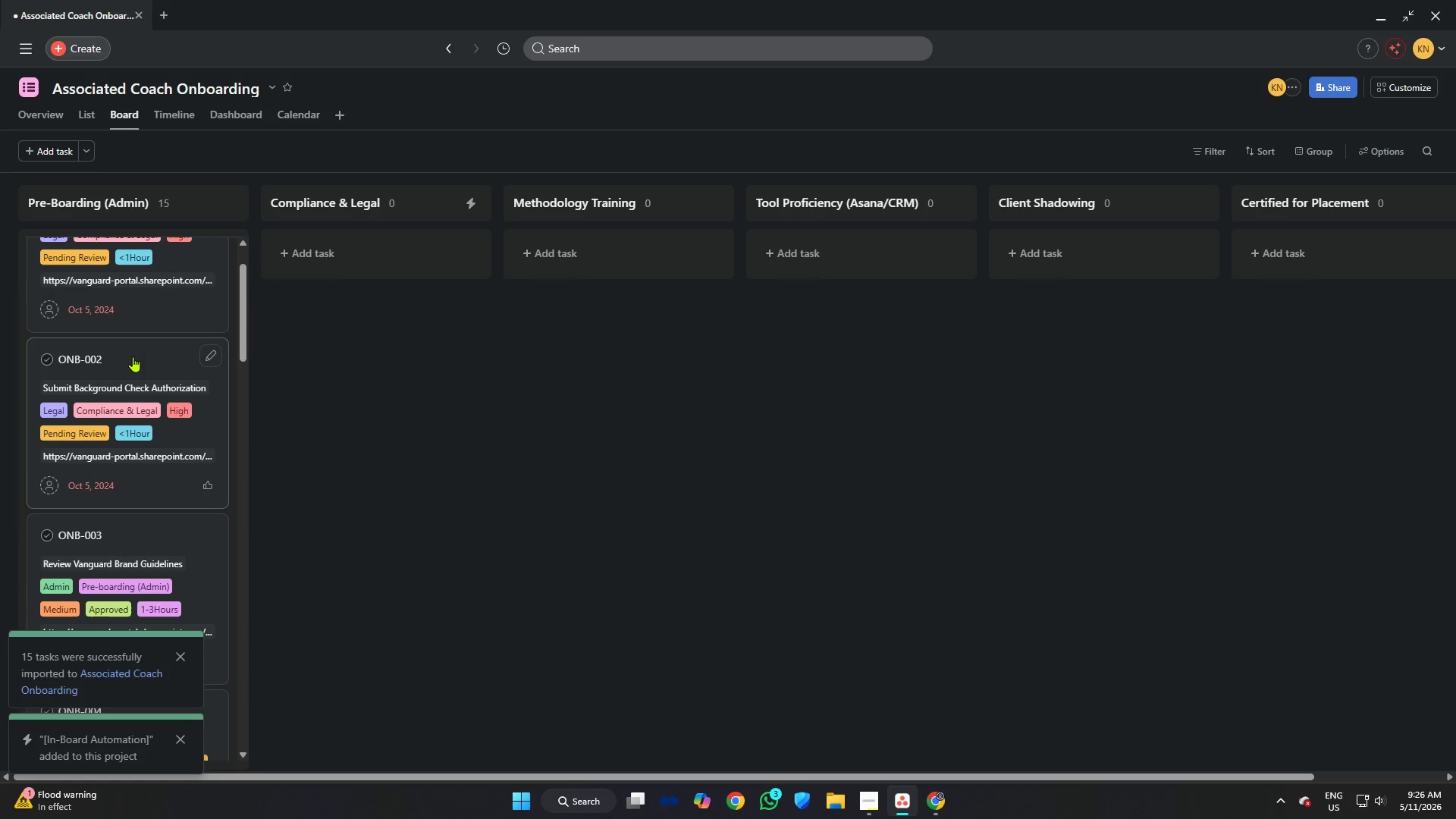 
left_click_drag(start_coordinate=[134, 350], to_coordinate=[383, 232])
 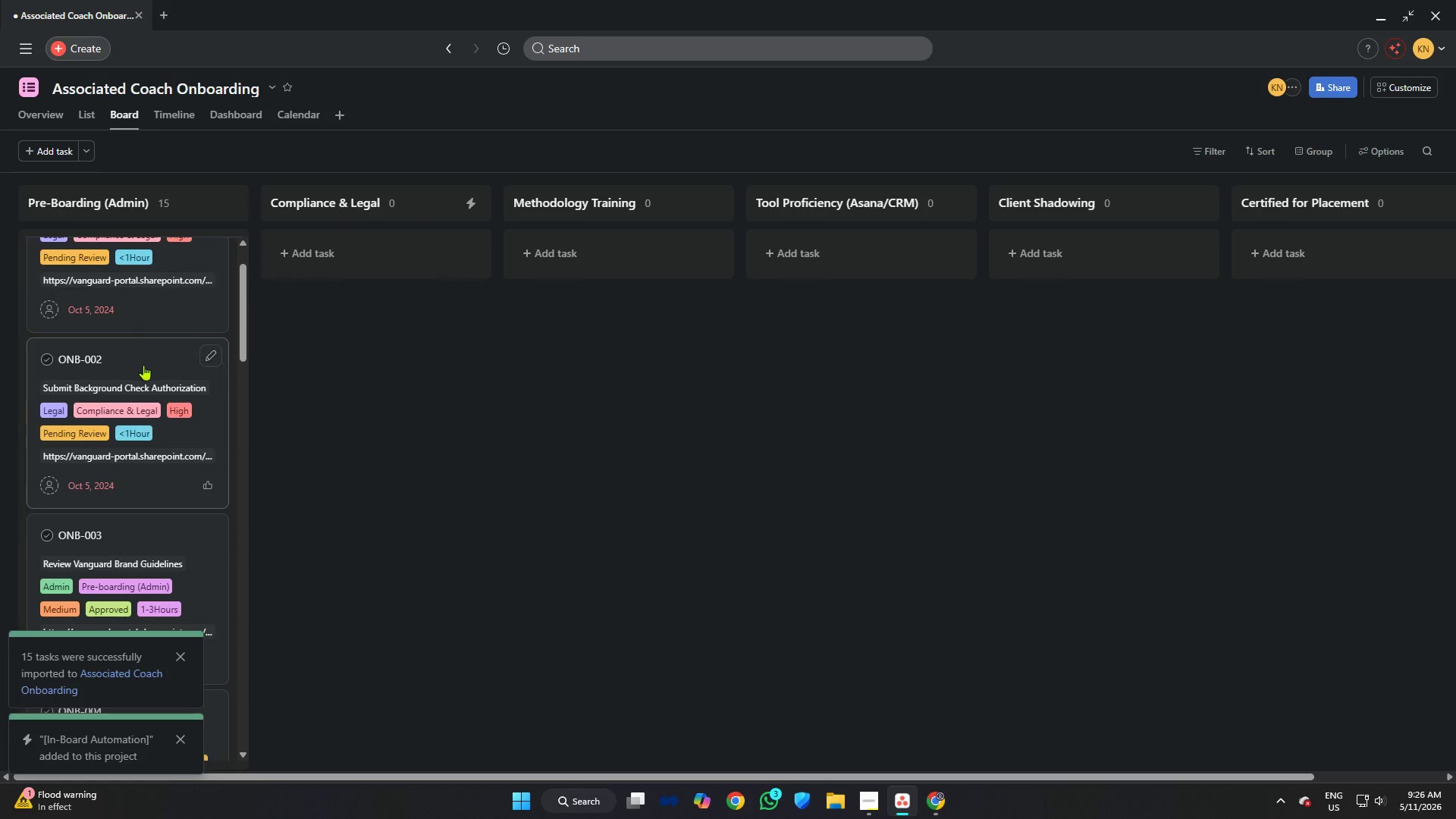 
left_click_drag(start_coordinate=[139, 356], to_coordinate=[396, 244])
 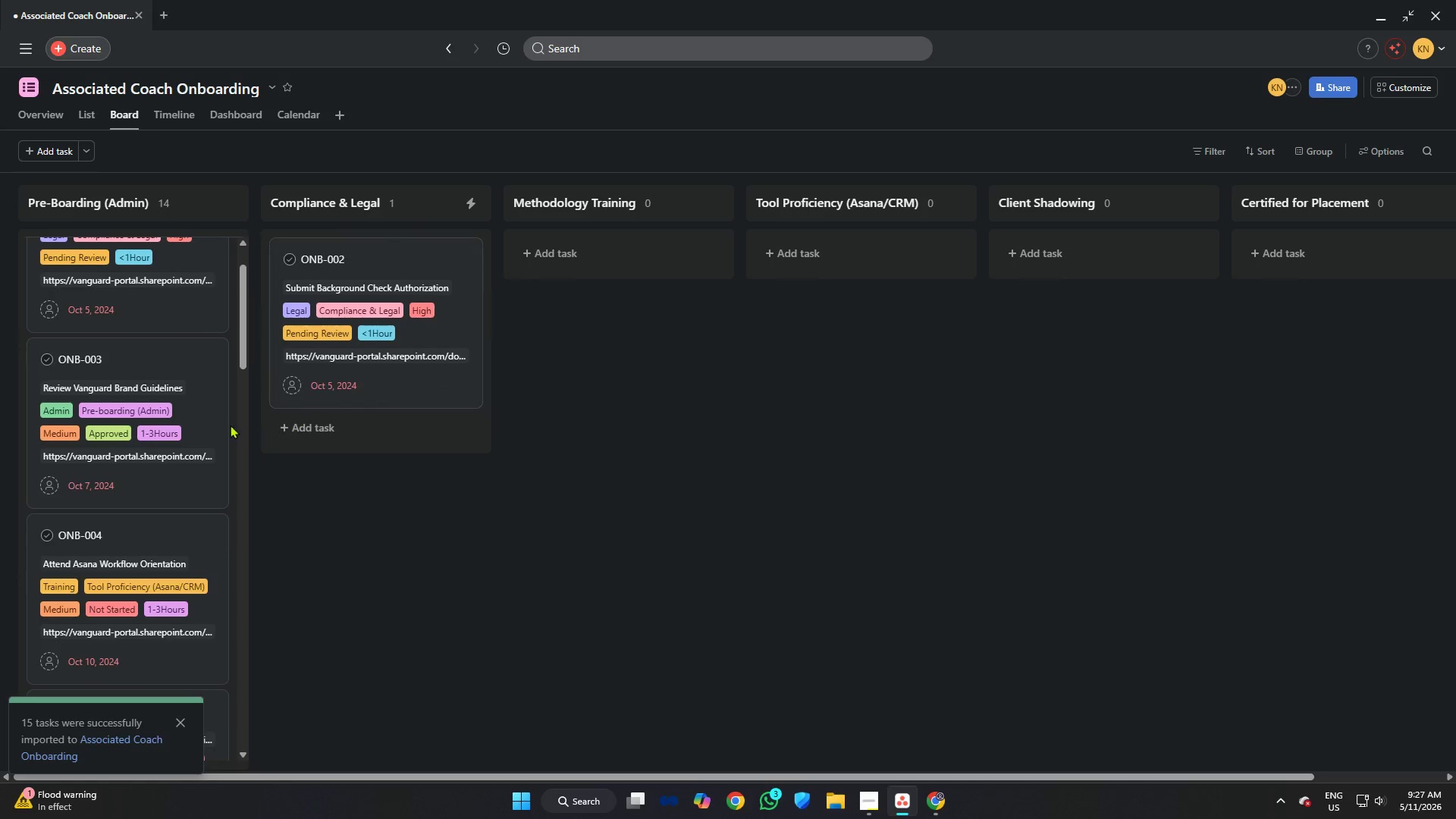 
left_click_drag(start_coordinate=[161, 356], to_coordinate=[331, 334])
 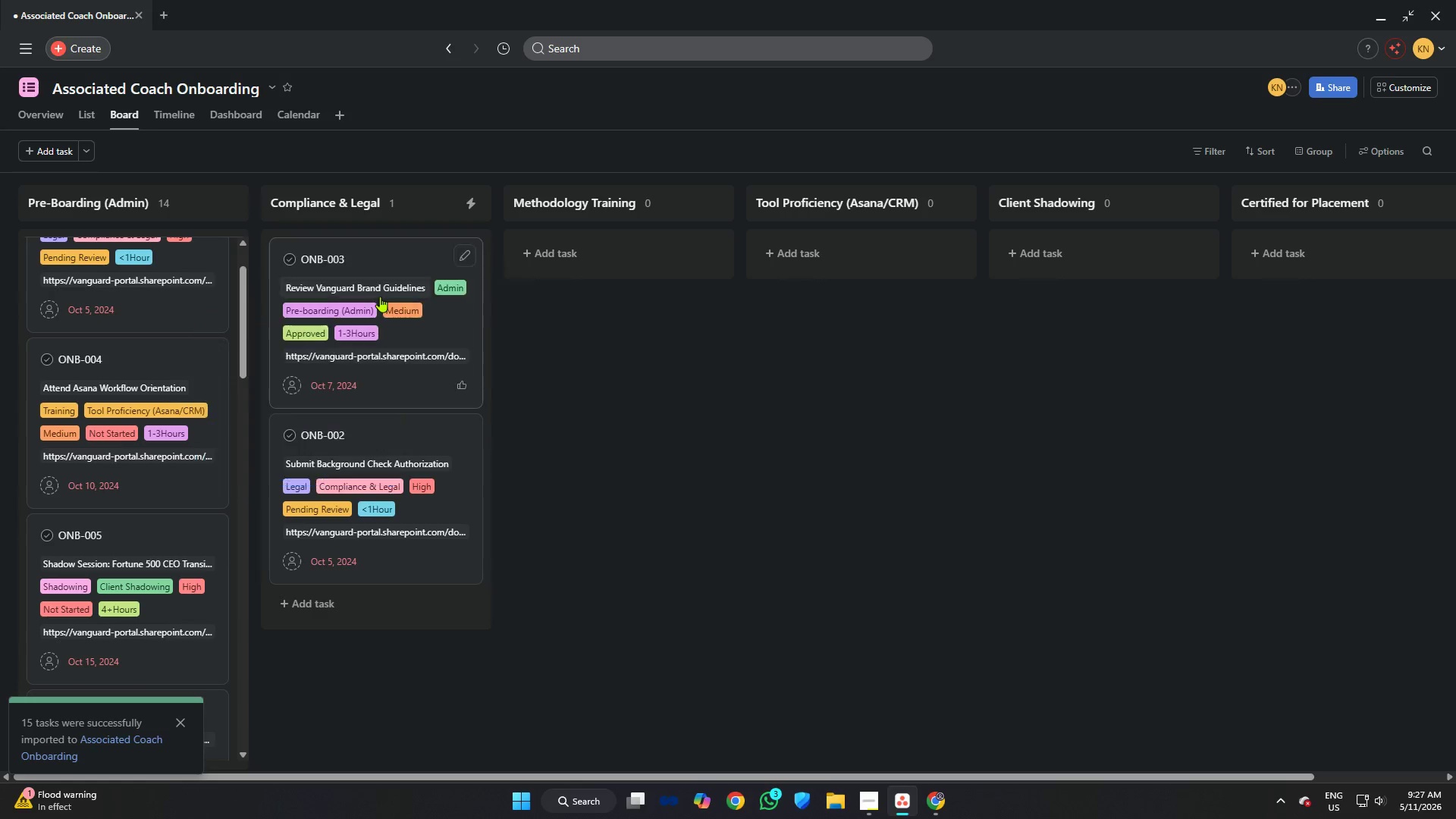 
left_click([380, 297])
 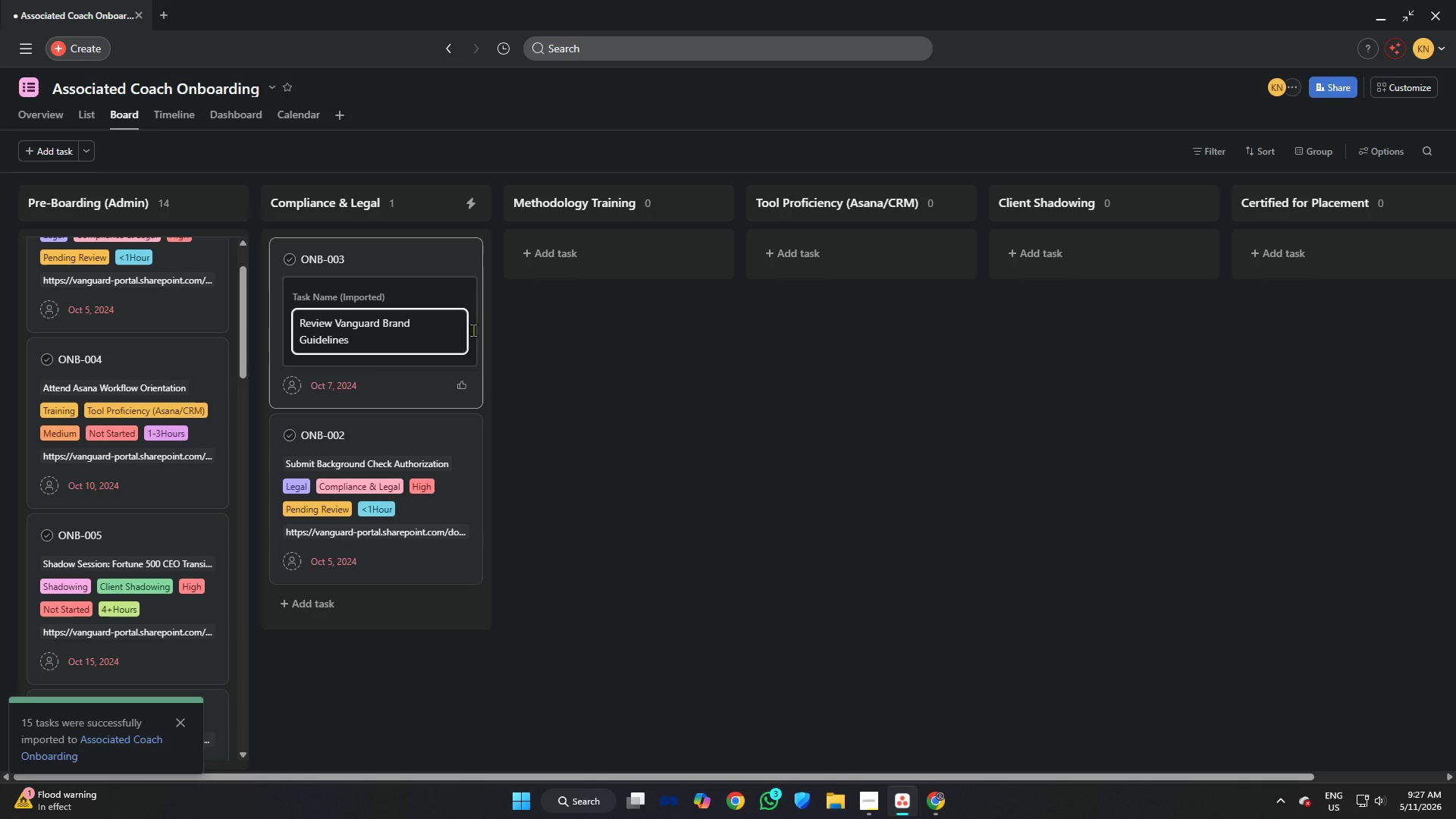 
left_click([554, 339])
 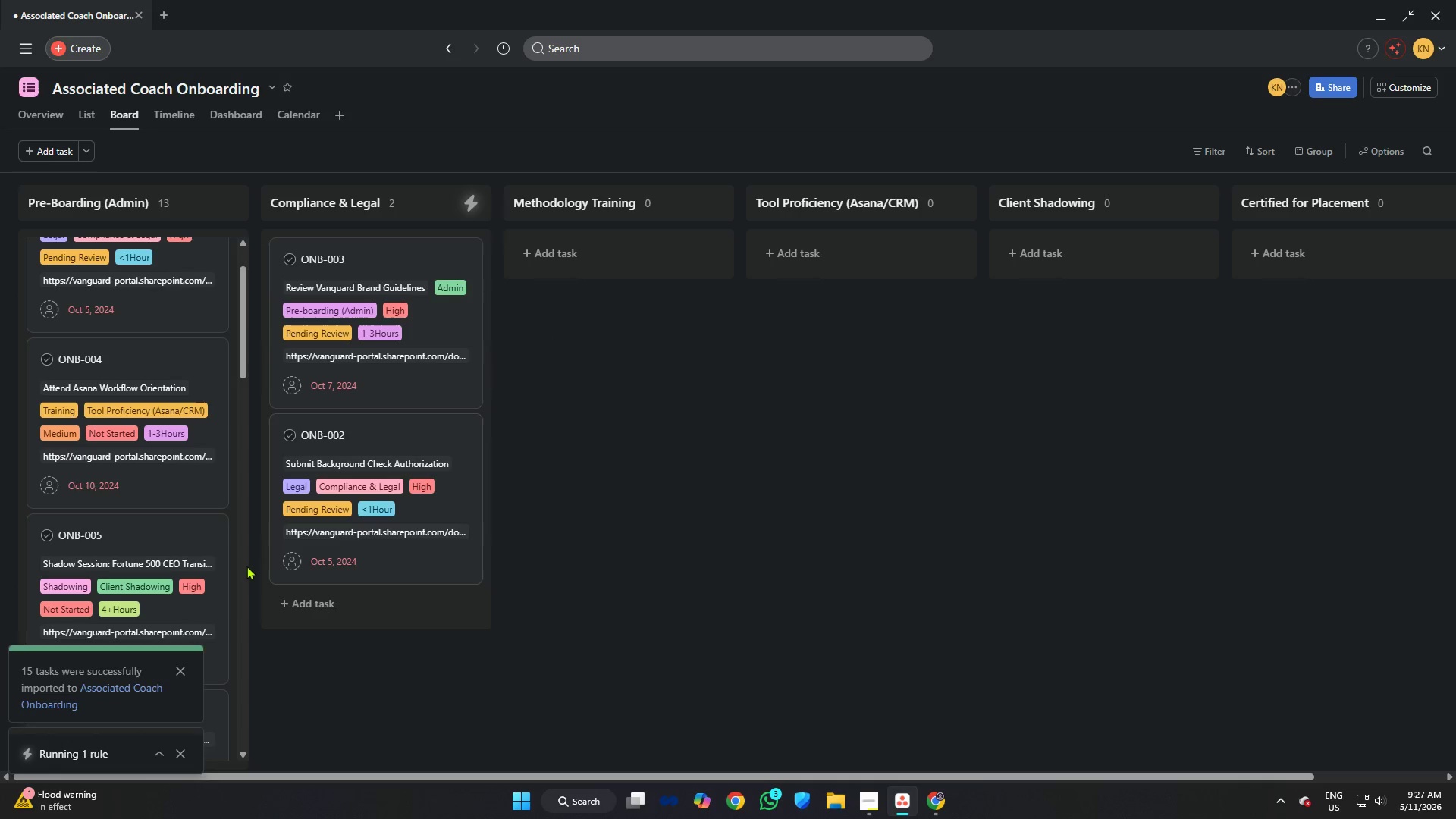 
left_click_drag(start_coordinate=[376, 261], to_coordinate=[139, 340])
 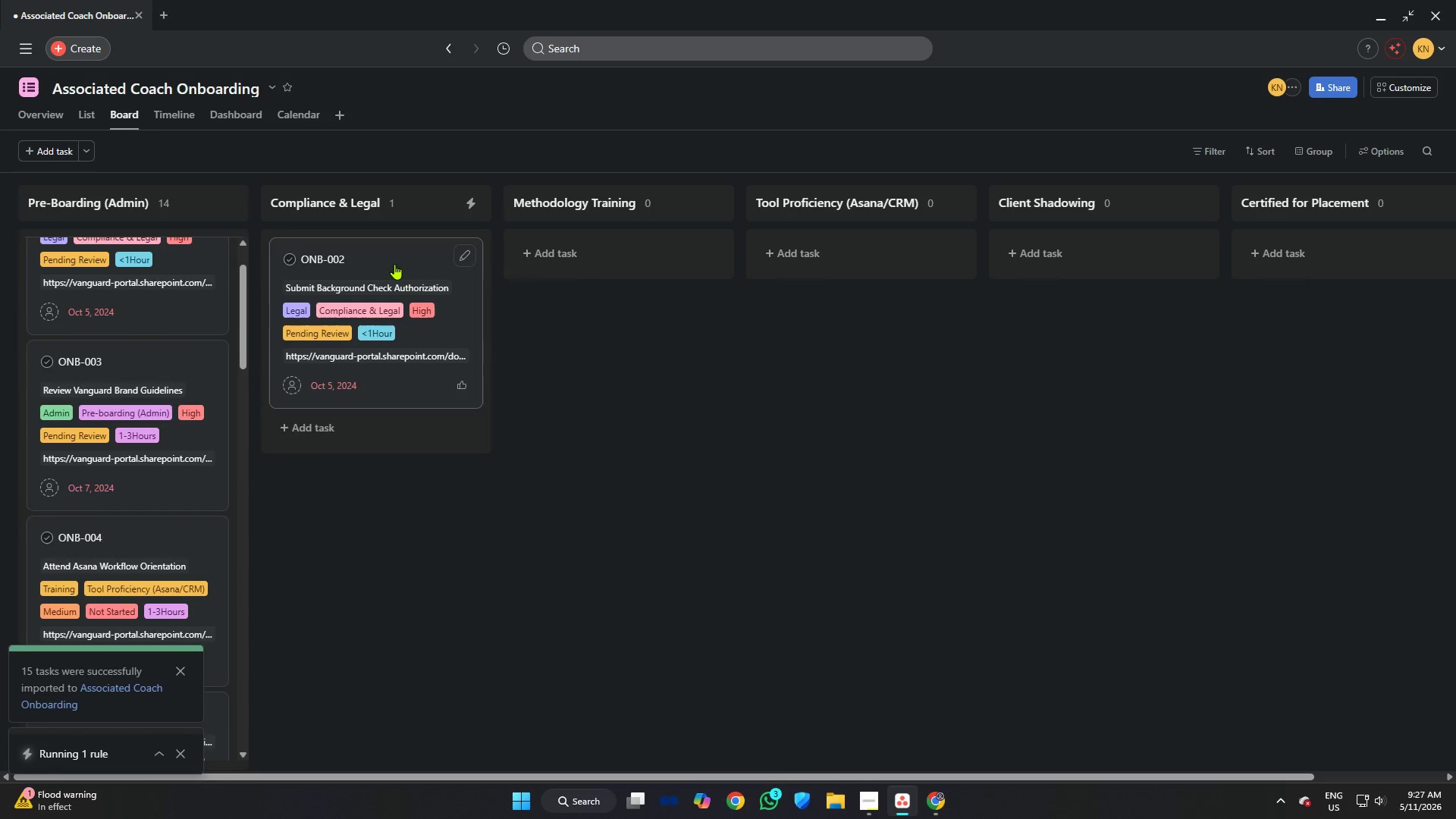 
left_click_drag(start_coordinate=[394, 259], to_coordinate=[140, 431])
 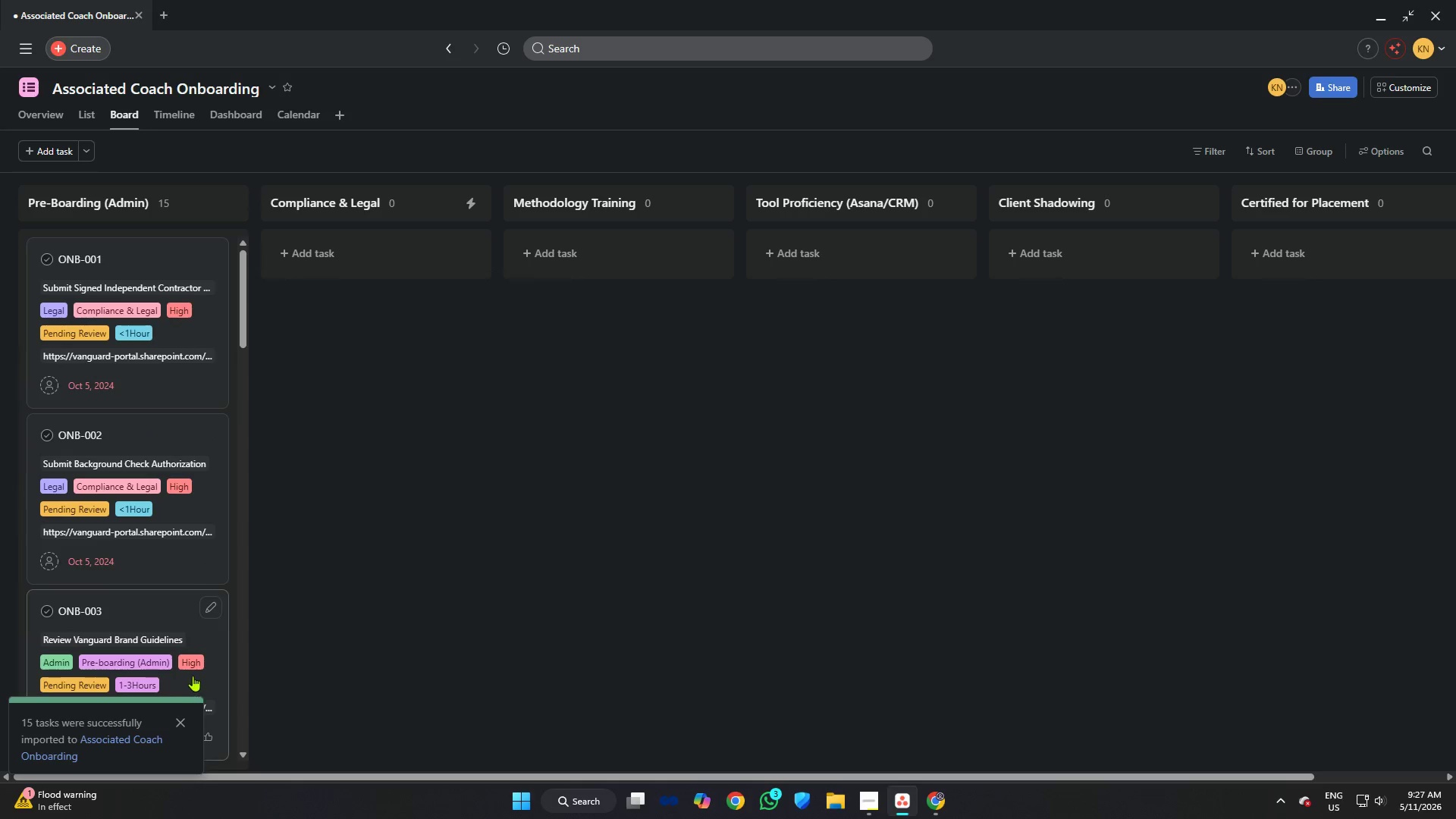 
left_click([184, 723])
 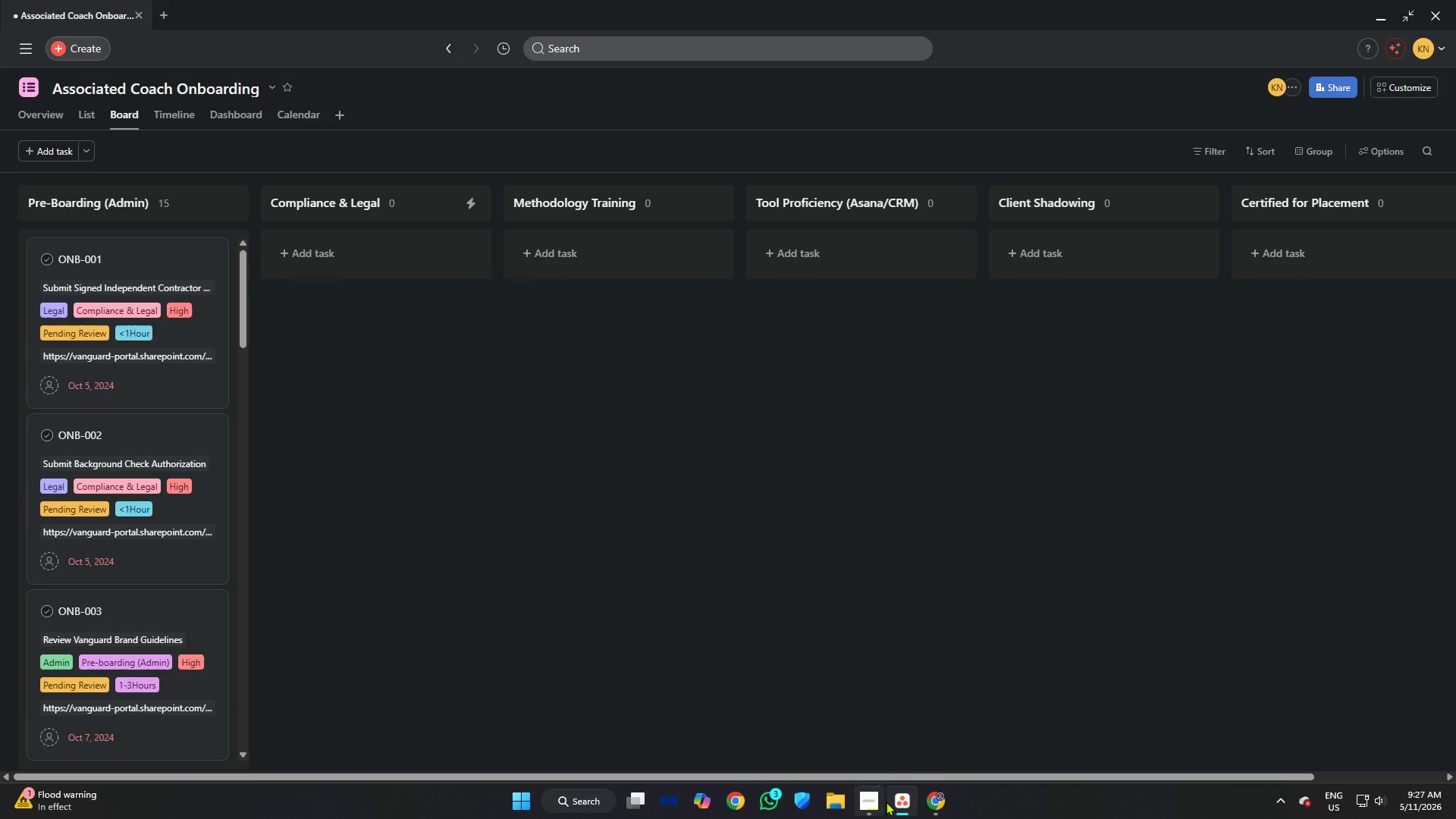 
left_click([937, 799])
 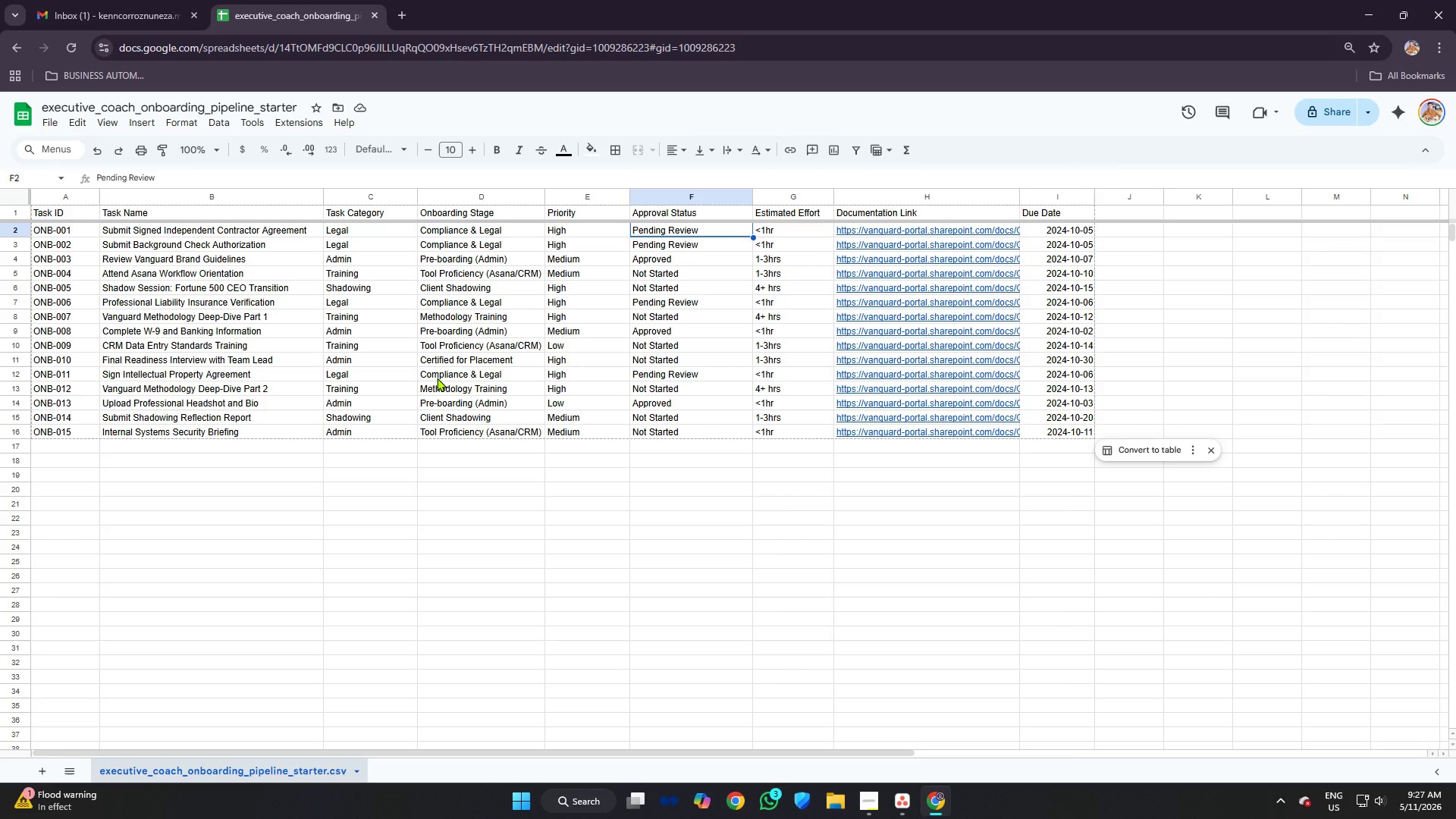 
left_click([502, 300])
 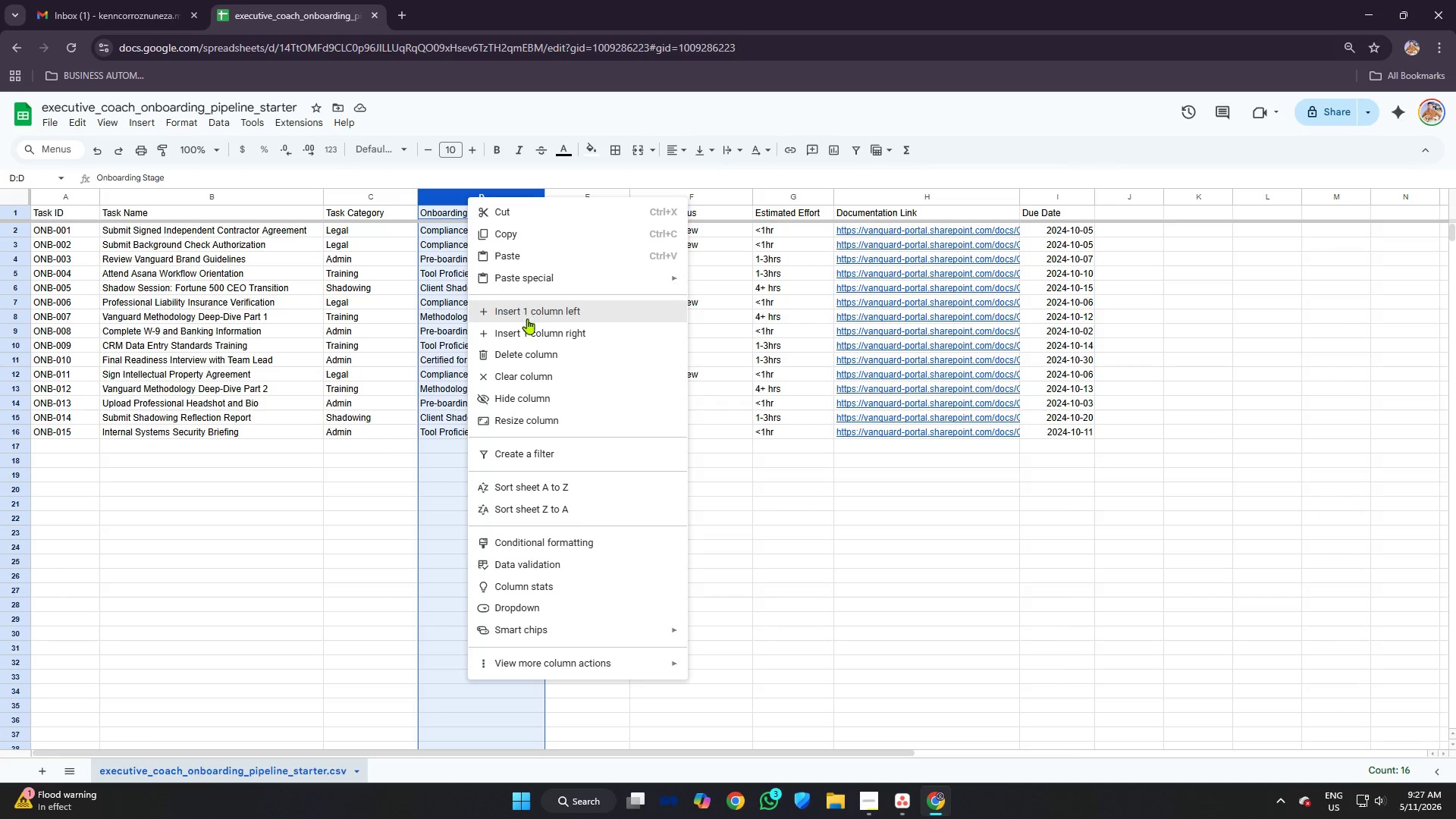 
wait(6.55)
 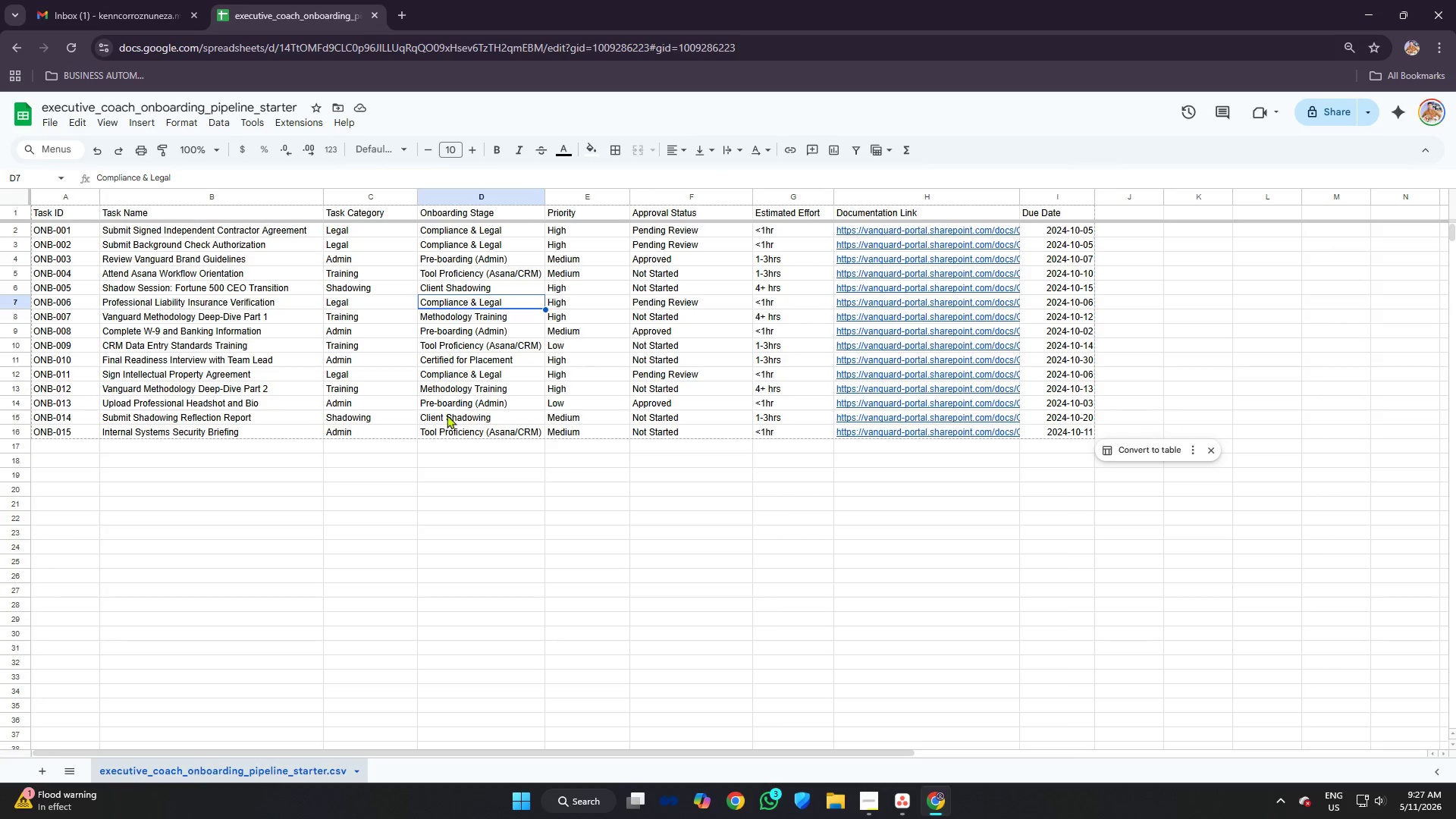 
left_click([497, 490])
 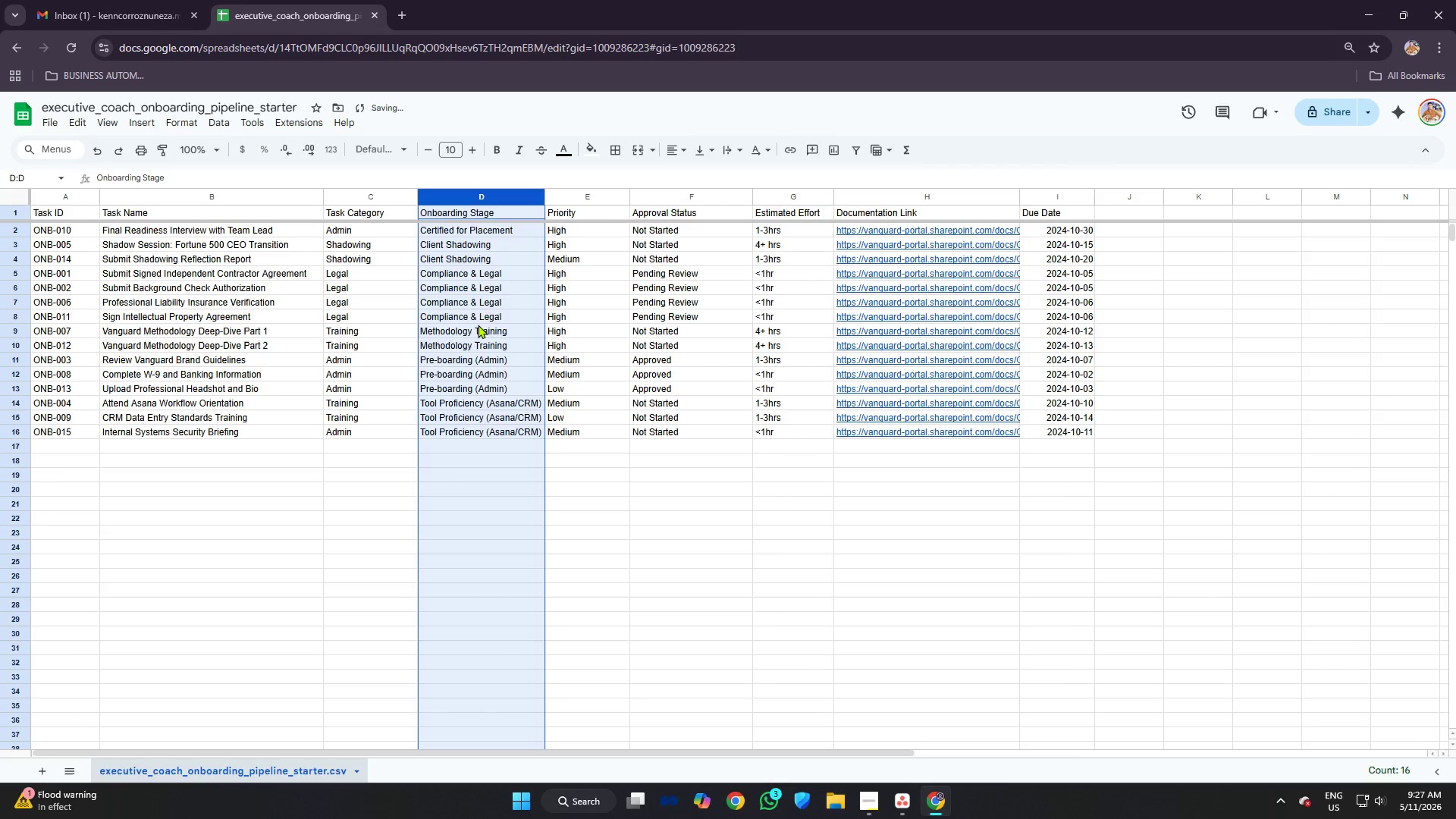 
left_click([480, 290])
 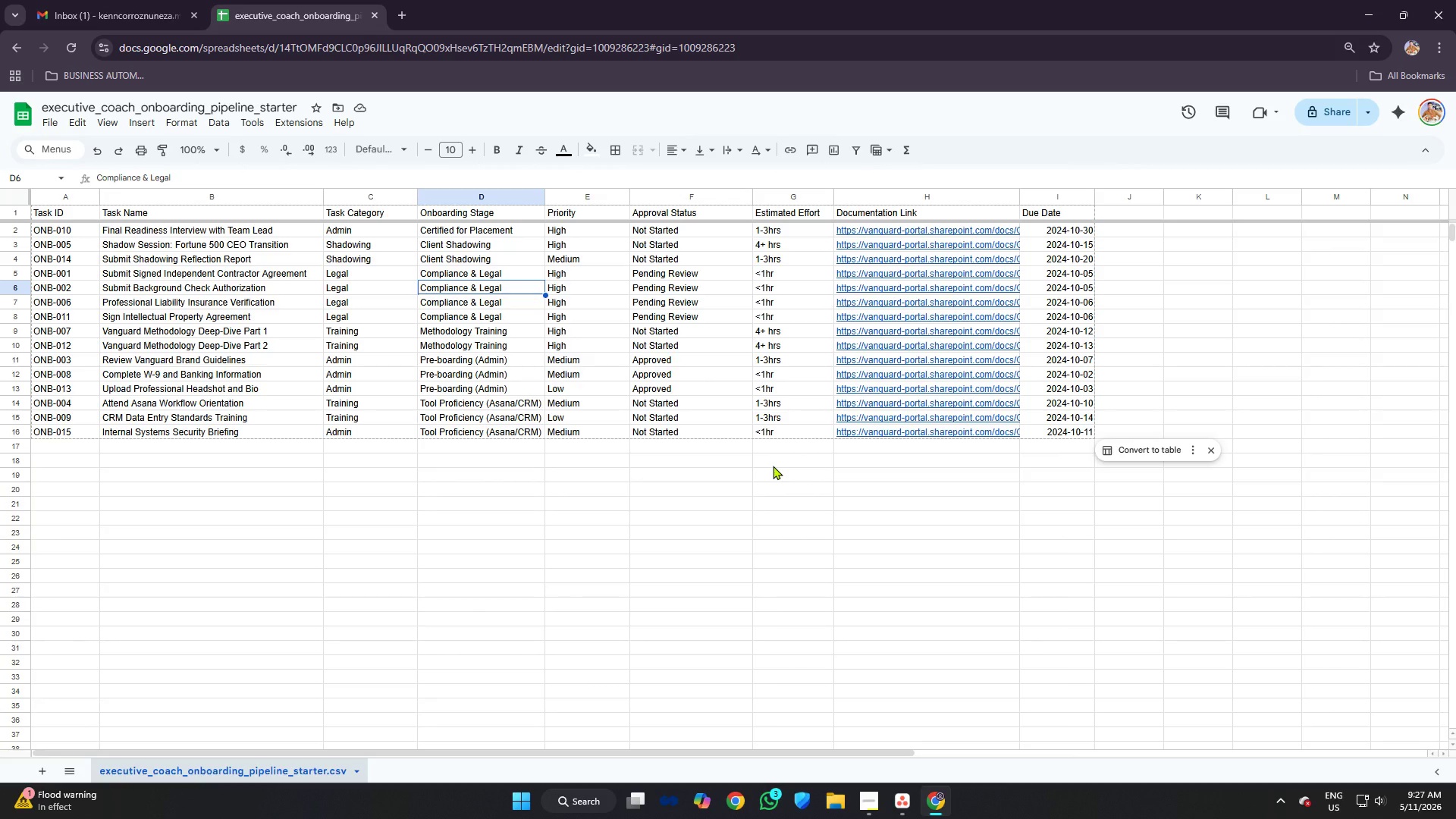 
wait(7.27)
 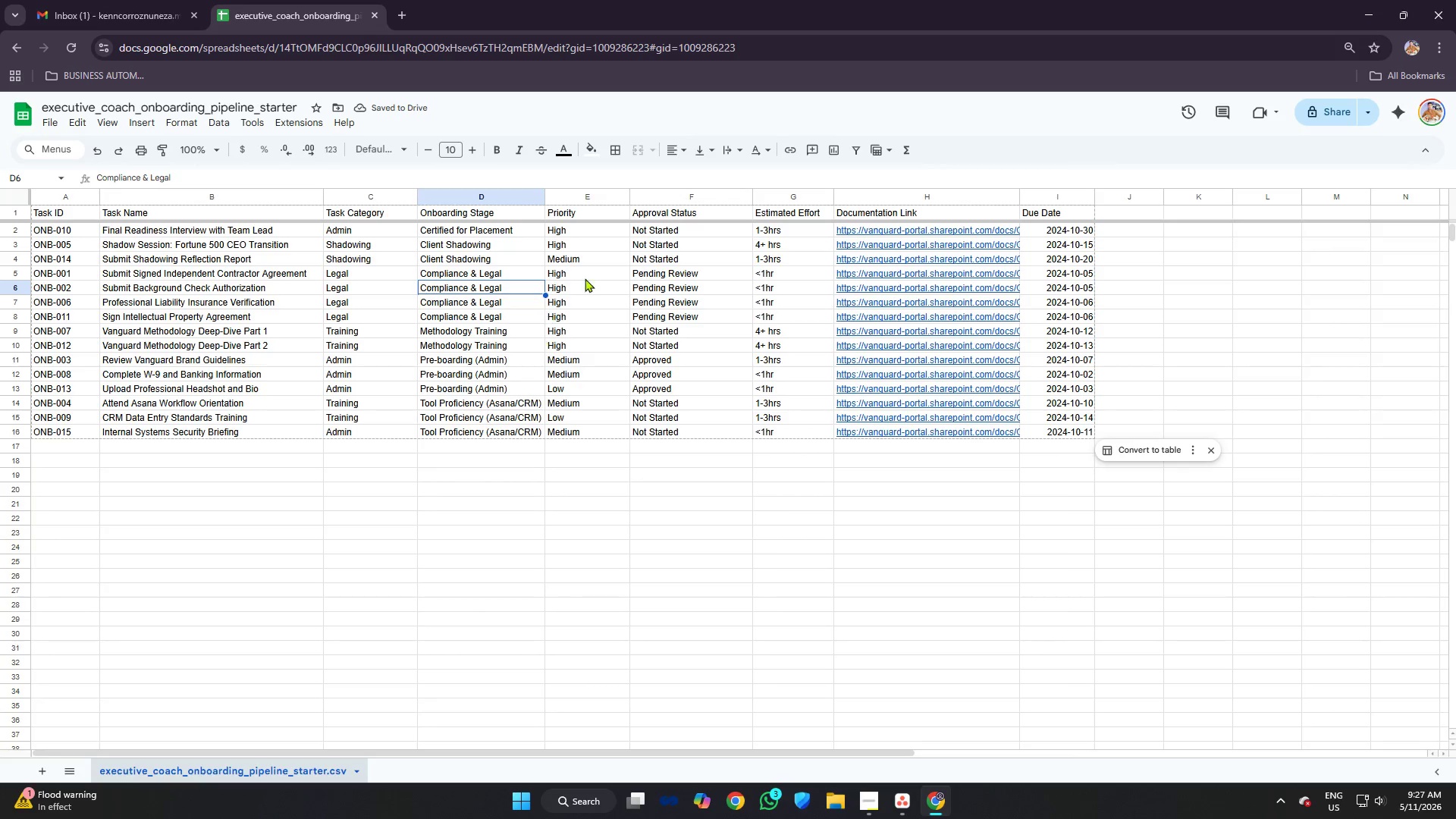 
left_click([909, 792])
 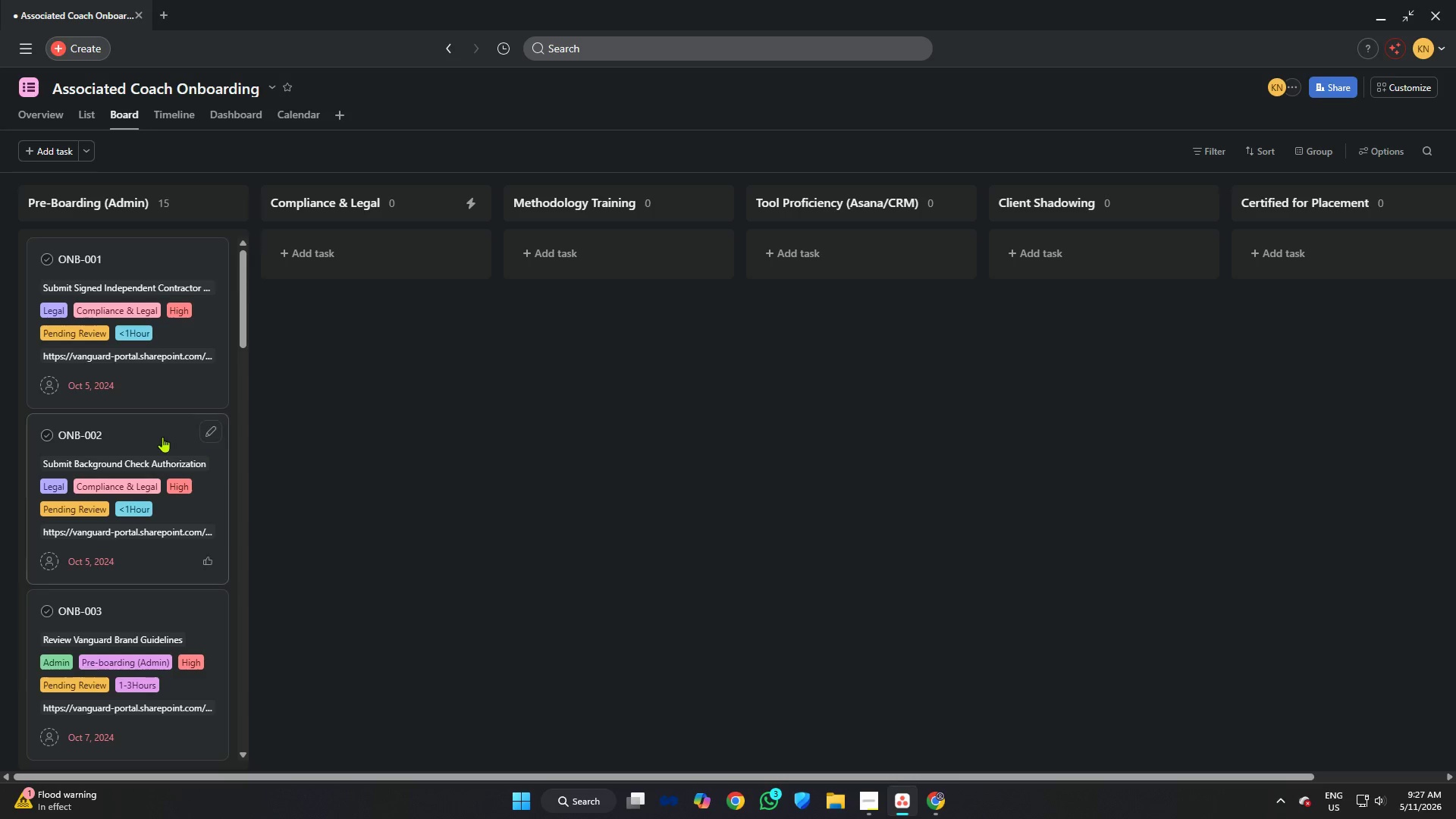 
scroll: coordinate [104, 429], scroll_direction: down, amount: 18.0
 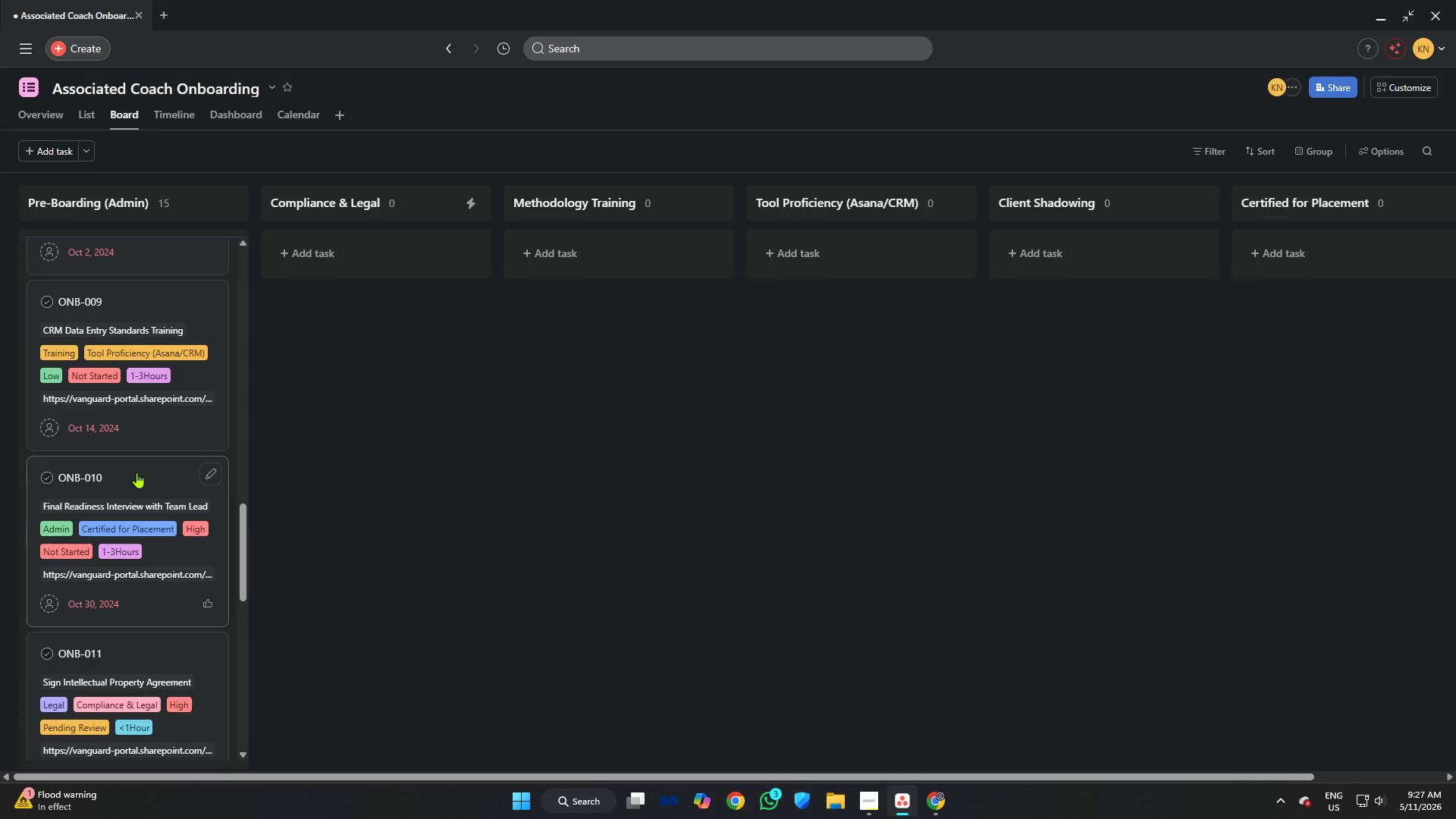 
left_click_drag(start_coordinate=[136, 472], to_coordinate=[1311, 253])
 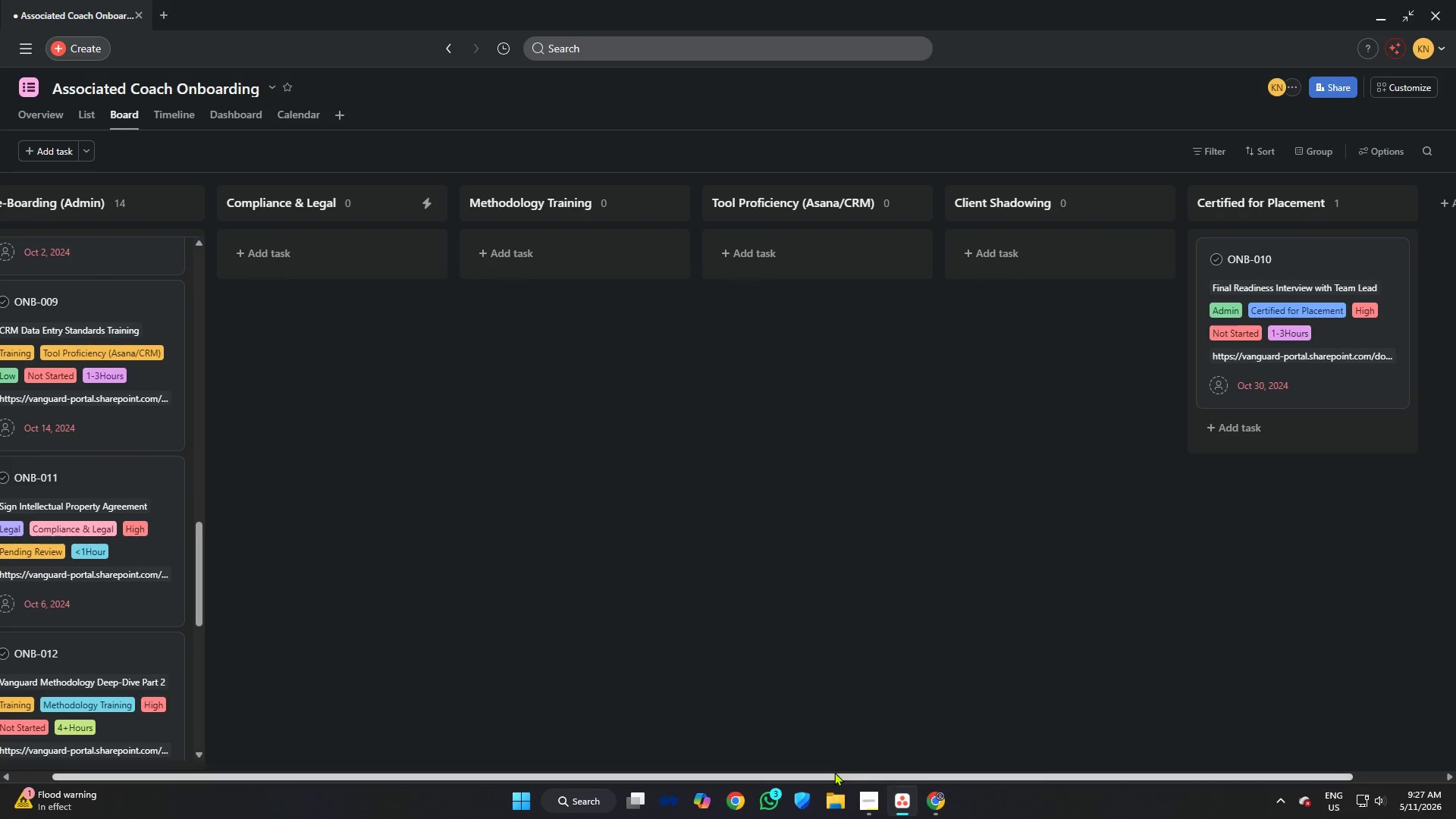 
left_click_drag(start_coordinate=[834, 772], to_coordinate=[730, 778])
 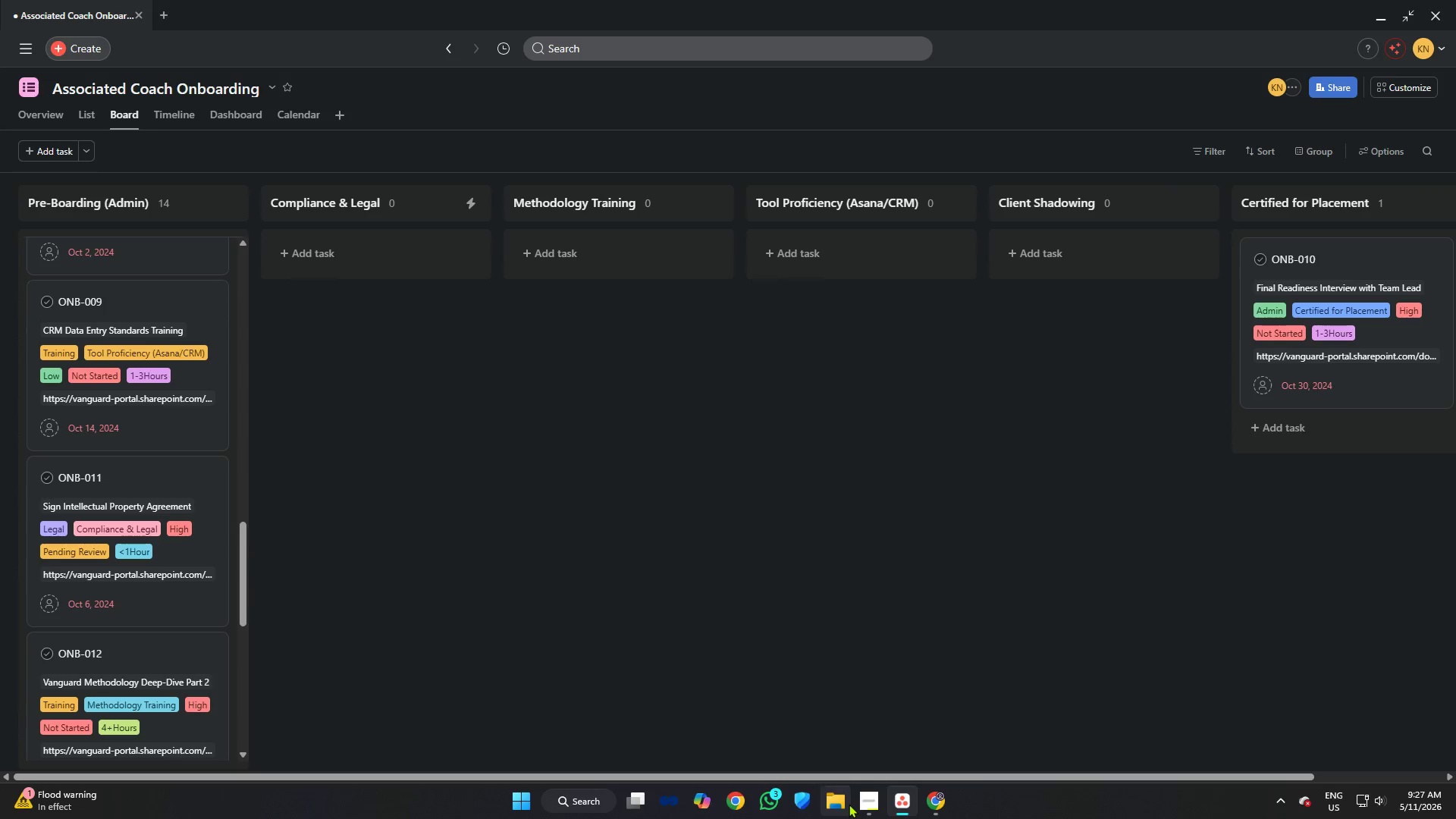 
left_click([870, 802])